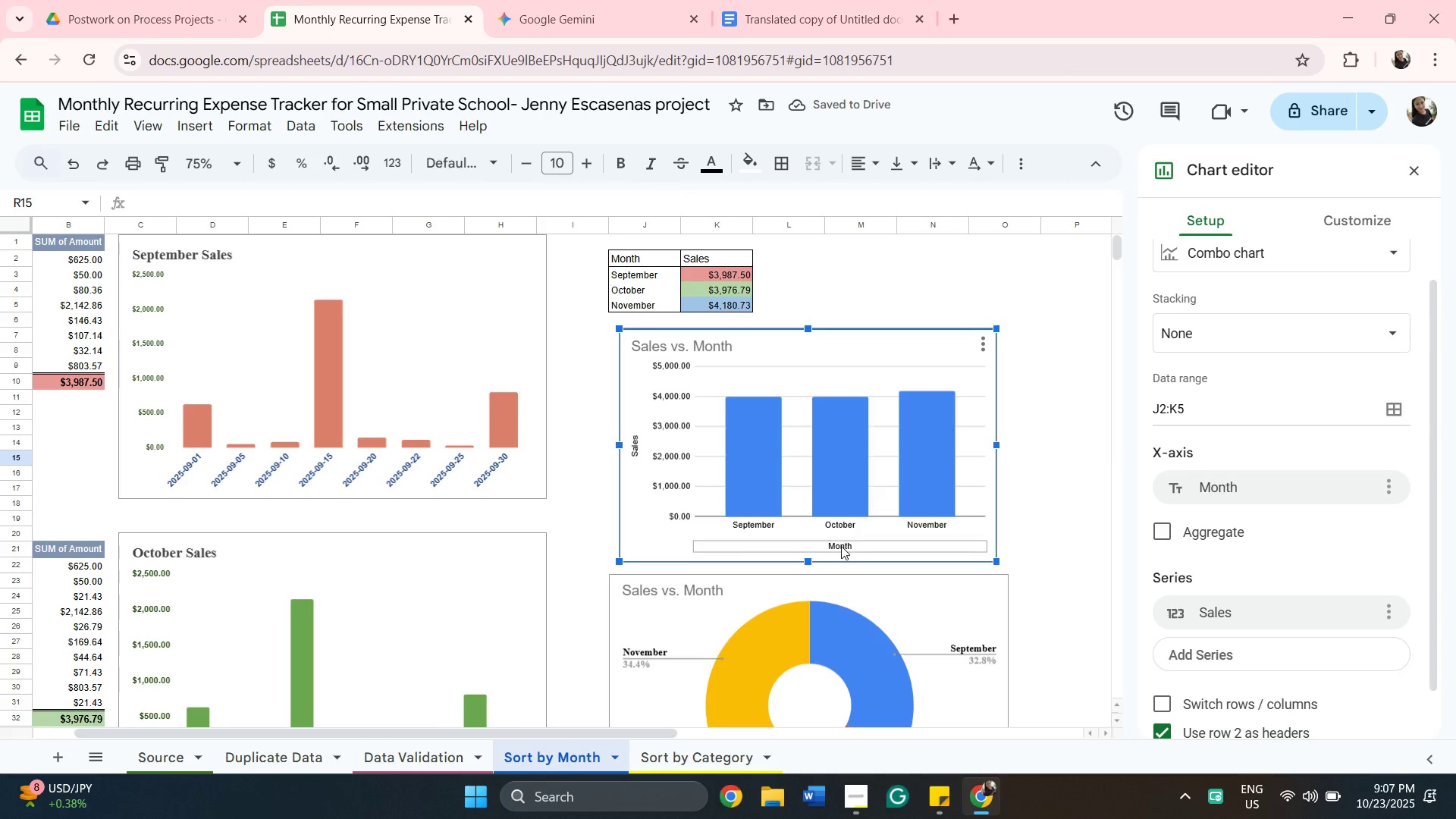 
left_click([841, 546])
 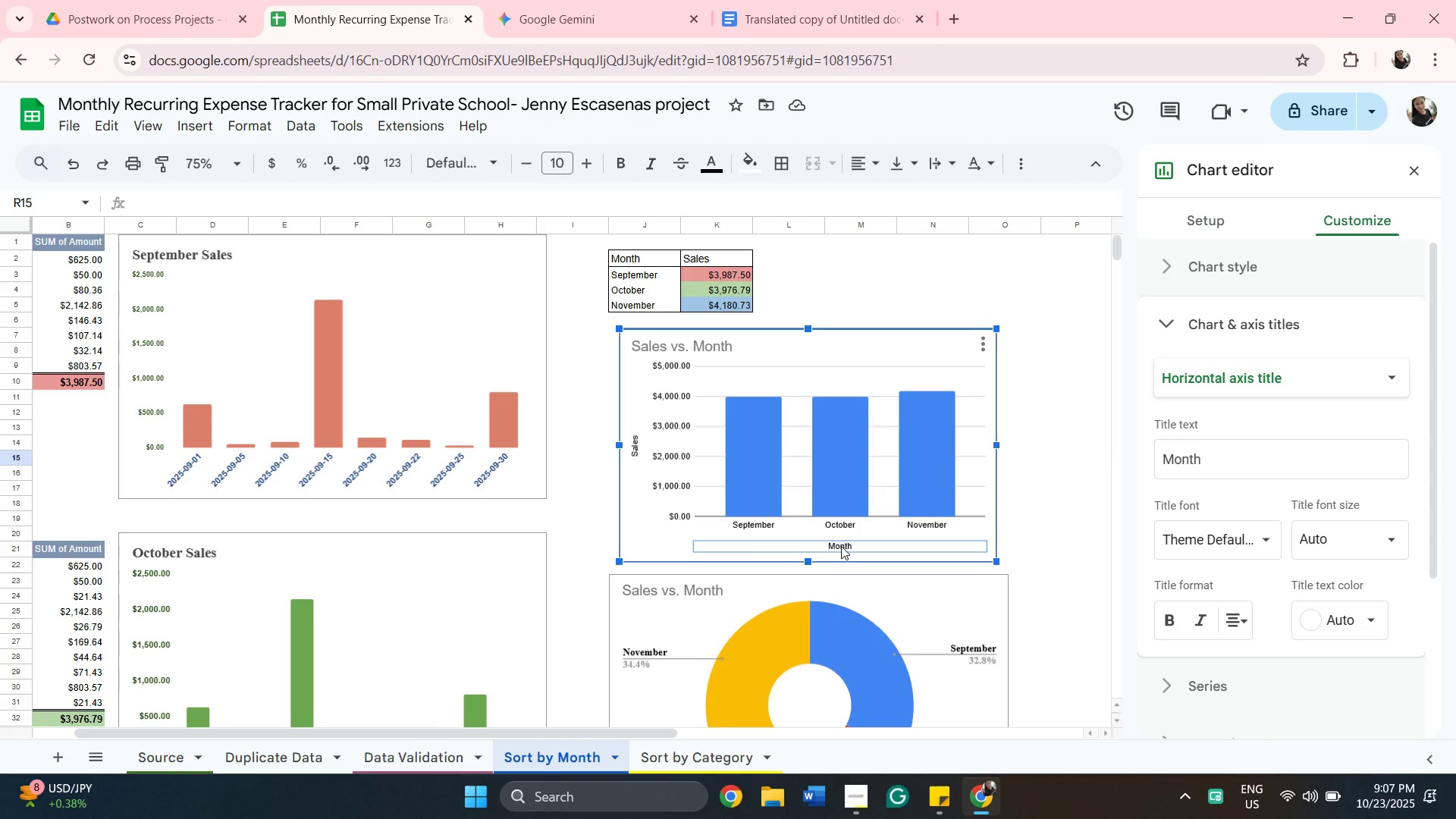 
key(Backspace)
 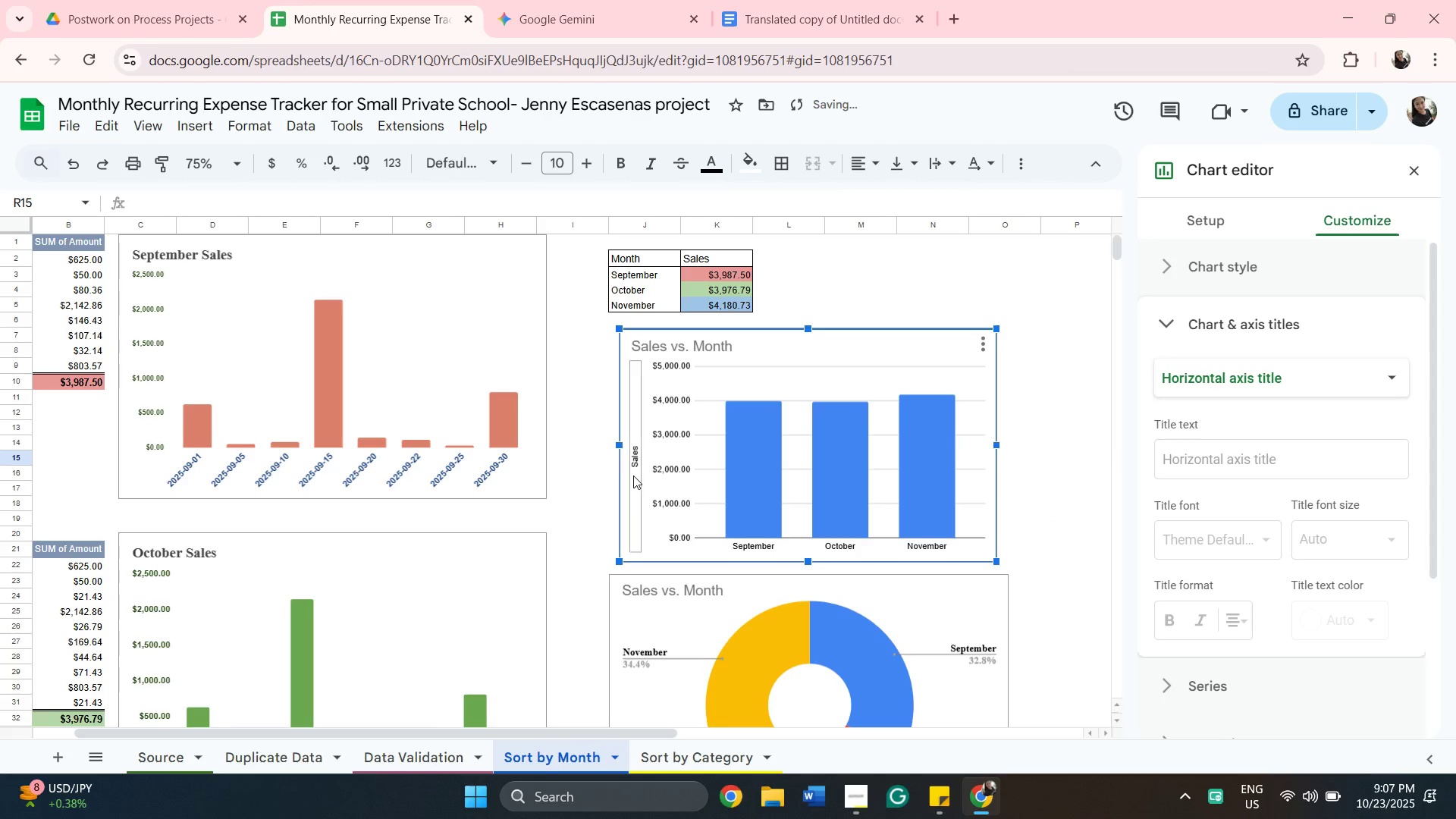 
left_click([639, 457])
 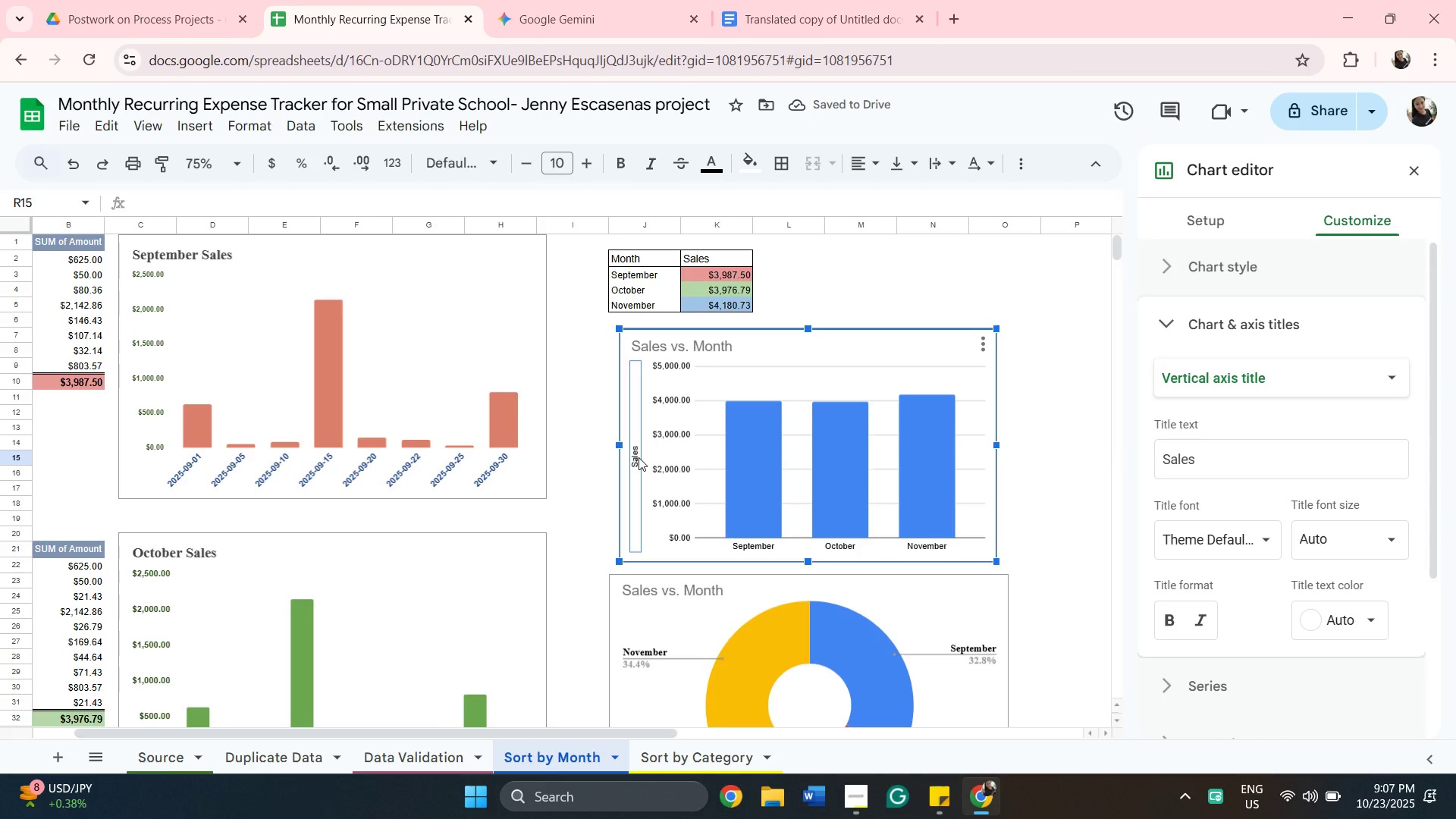 
key(Backspace)
 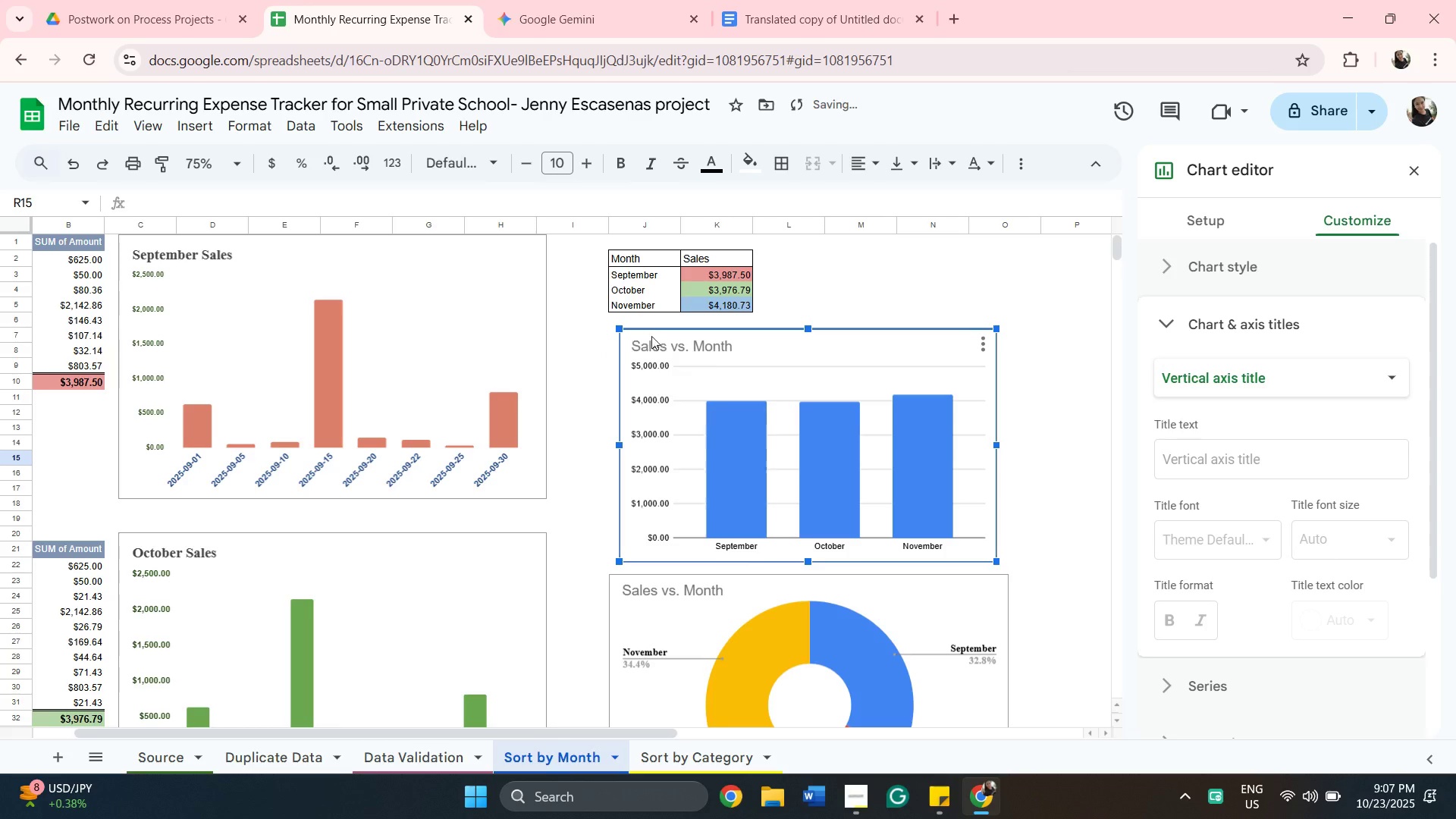 
left_click([670, 348])
 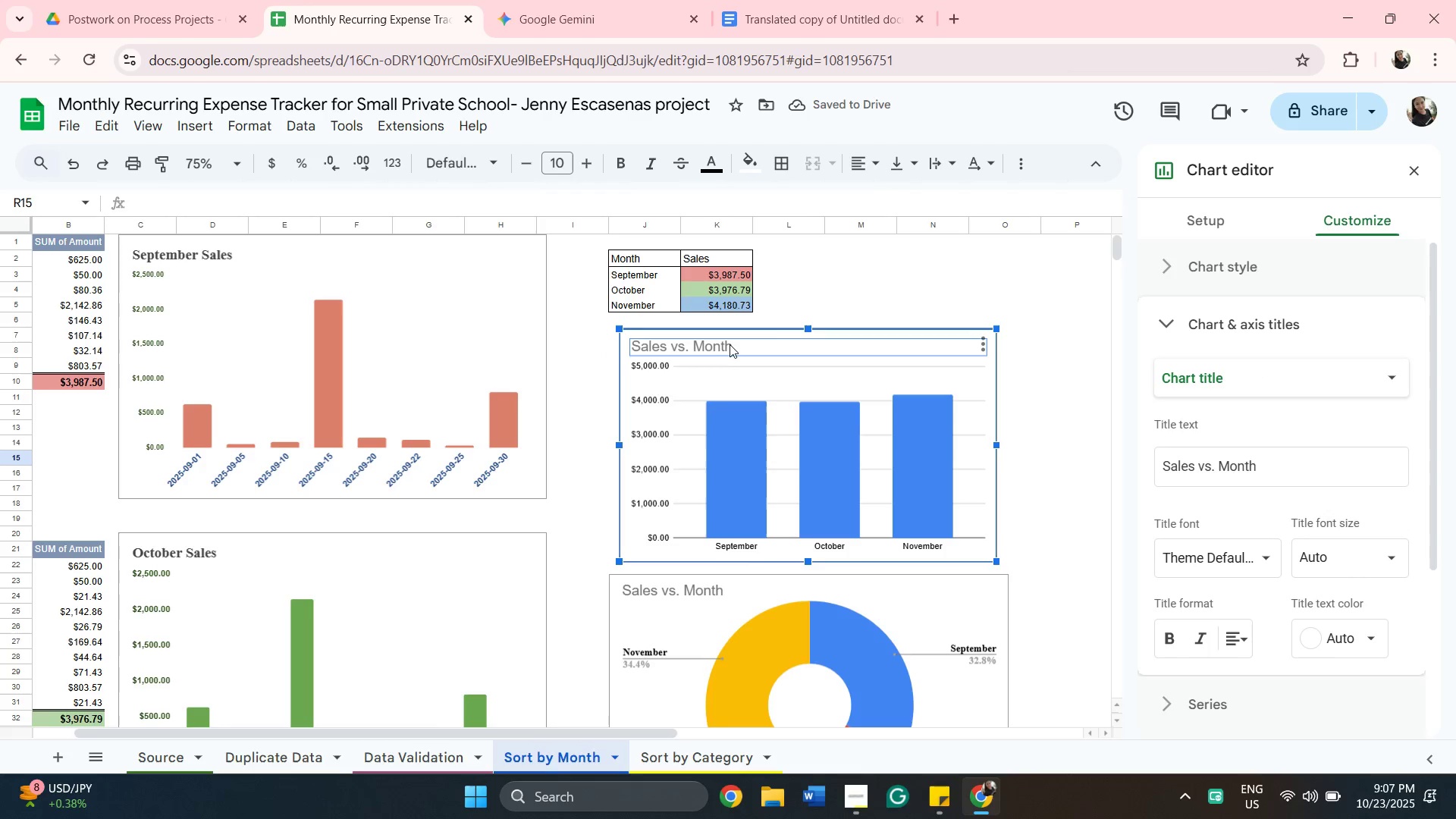 
left_click([731, 344])
 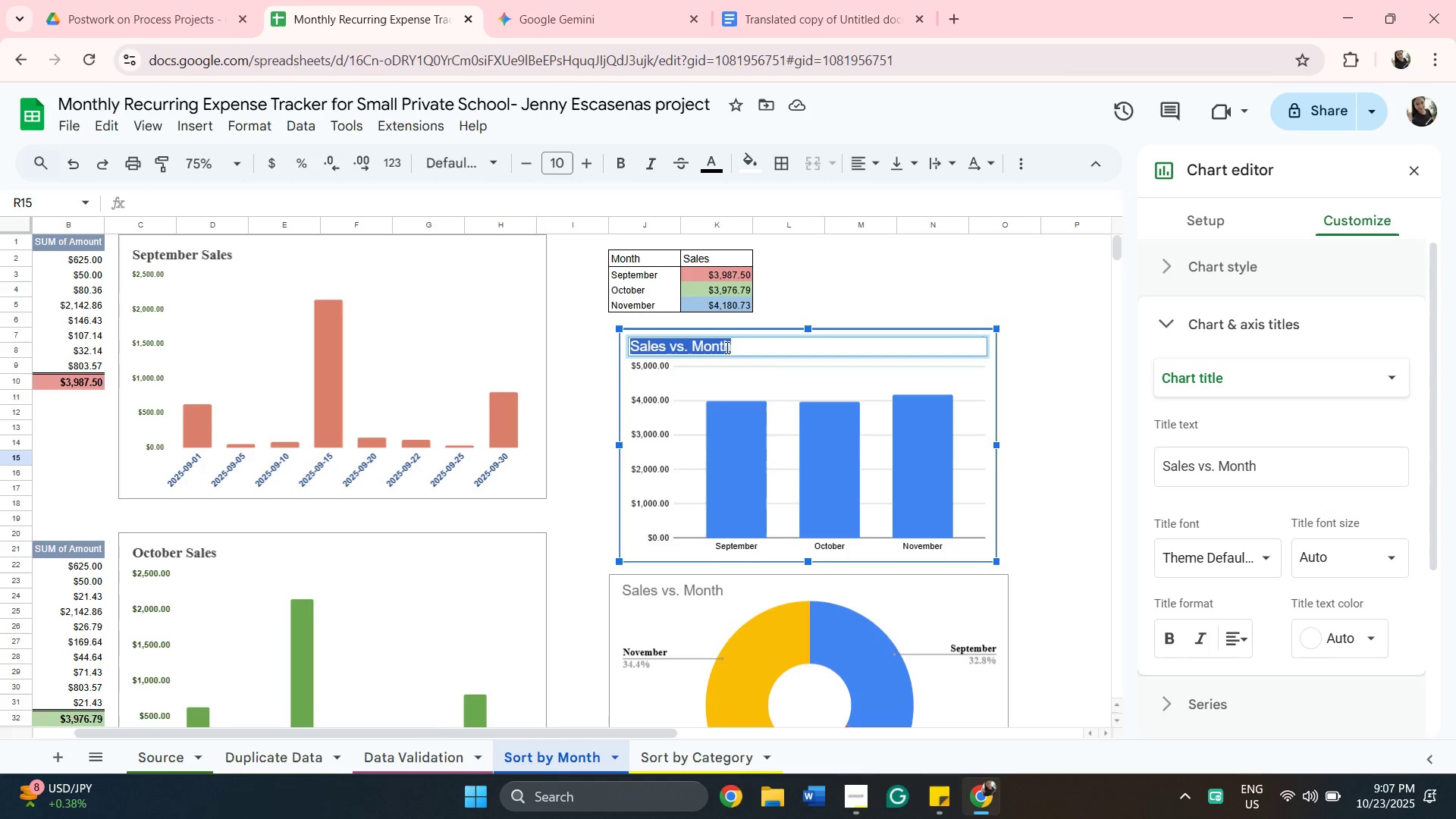 
key(Backspace)
type(Montly Sales)
 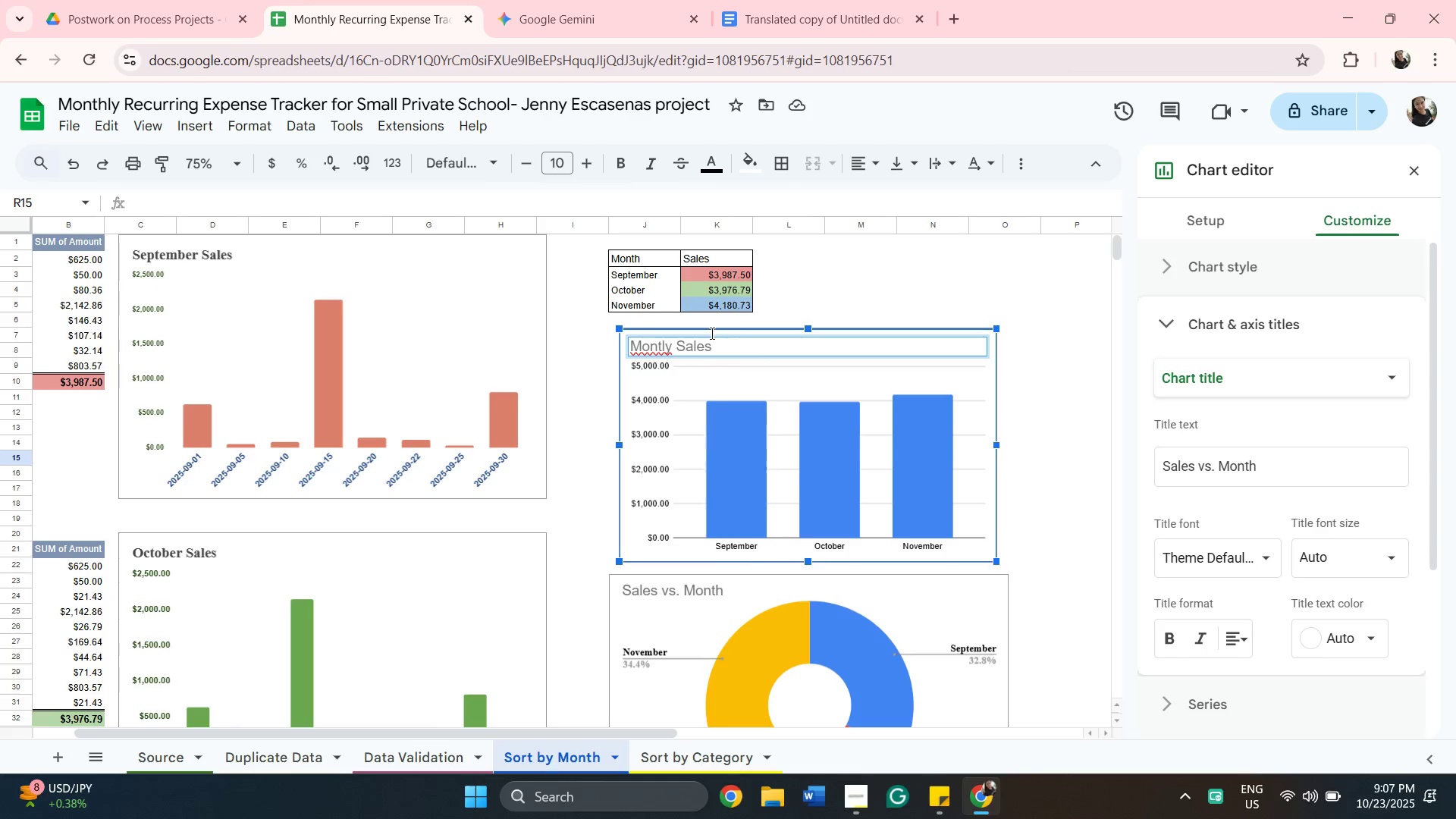 
left_click([656, 351])
 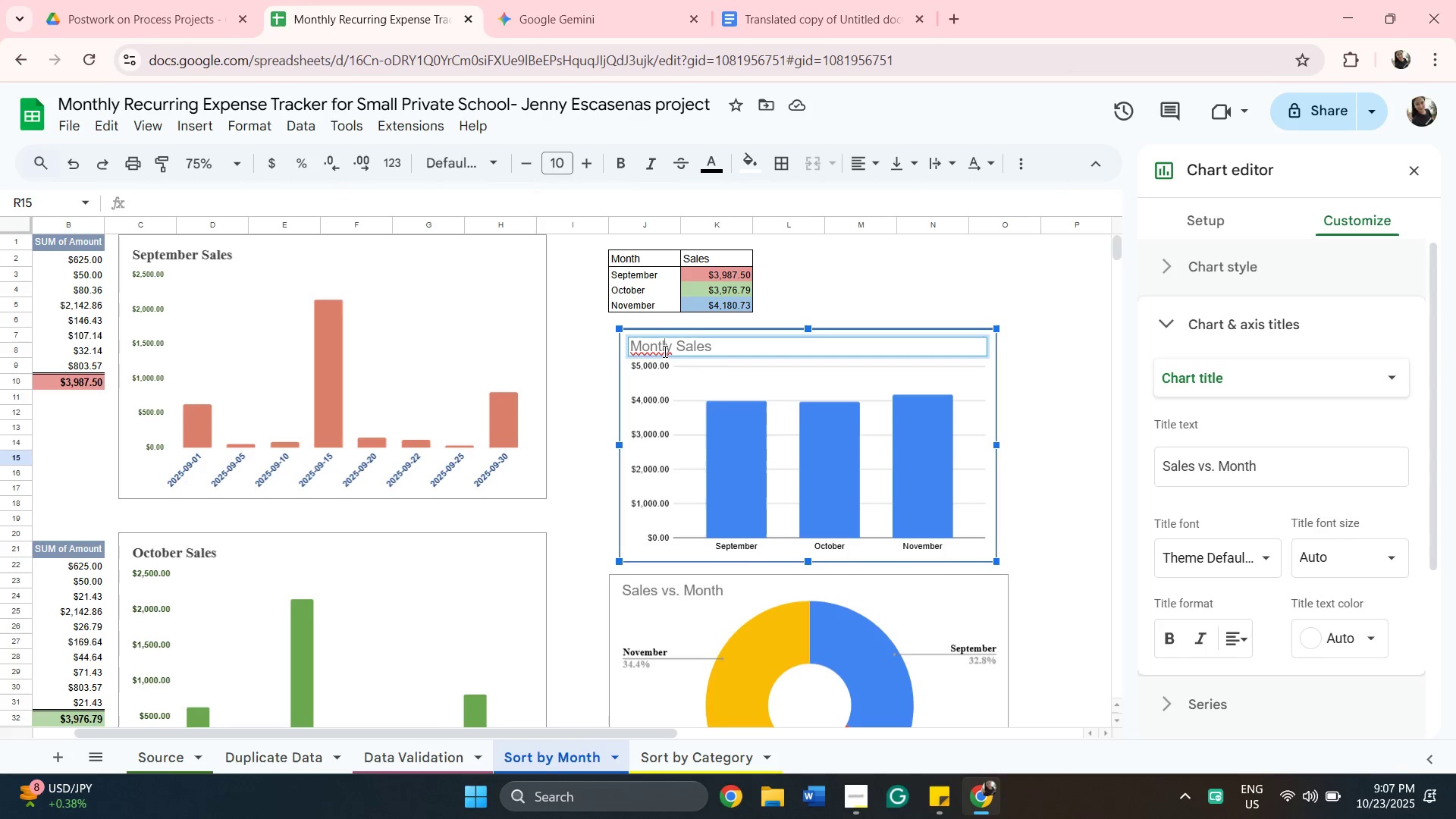 
left_click([664, 351])
 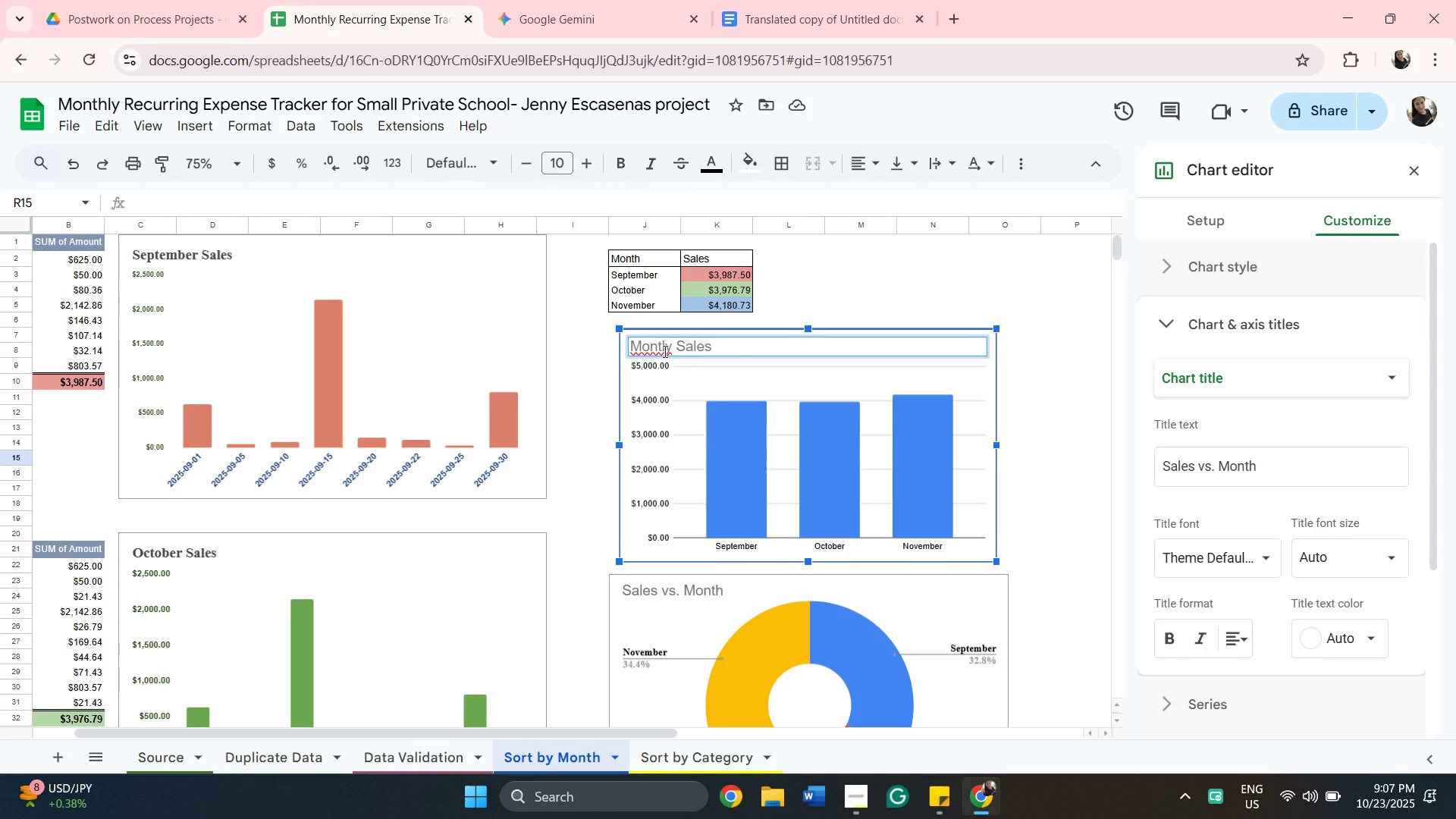 
key(H)